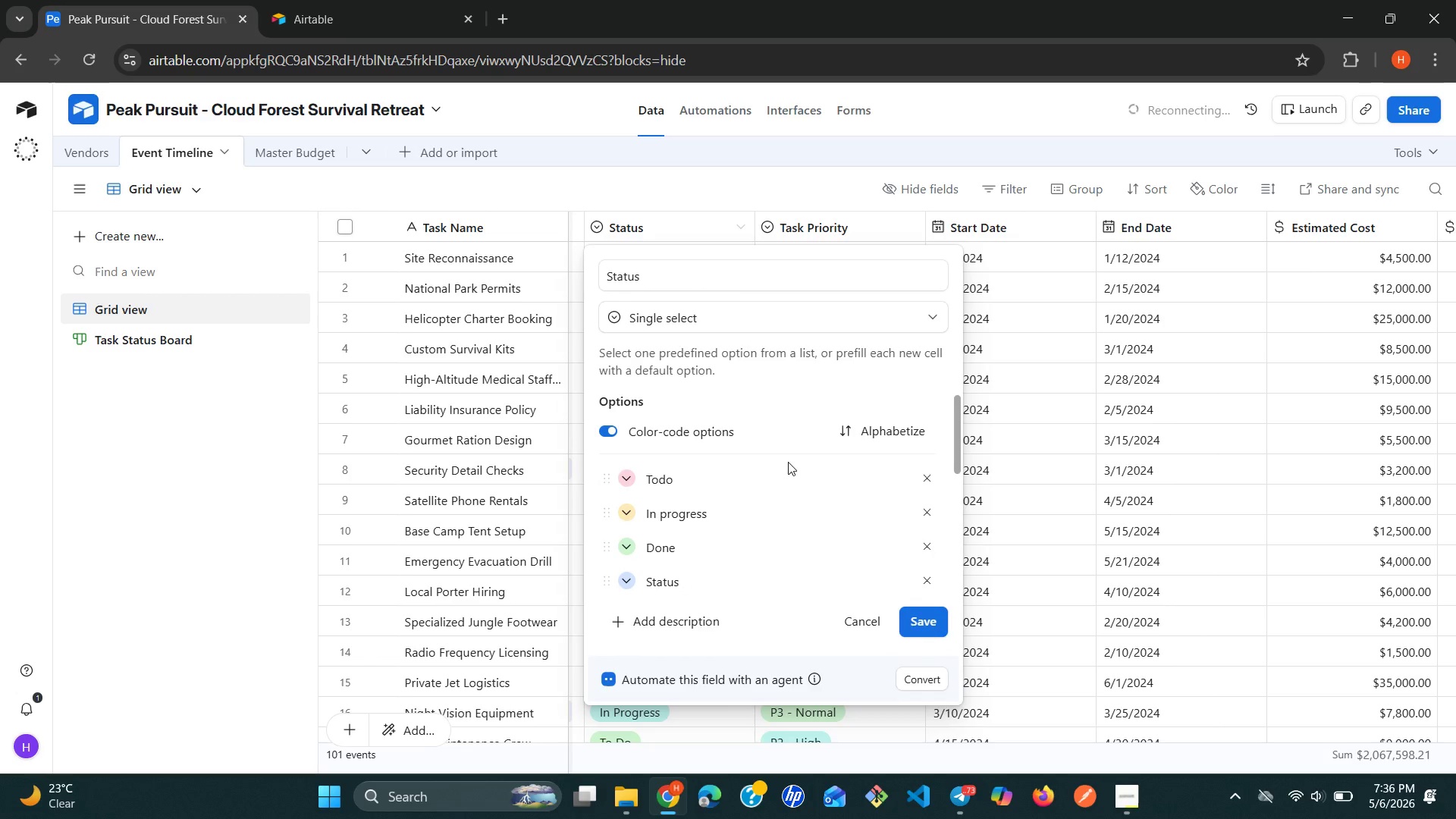 
scroll: coordinate [788, 462], scroll_direction: down, amount: 2.0
 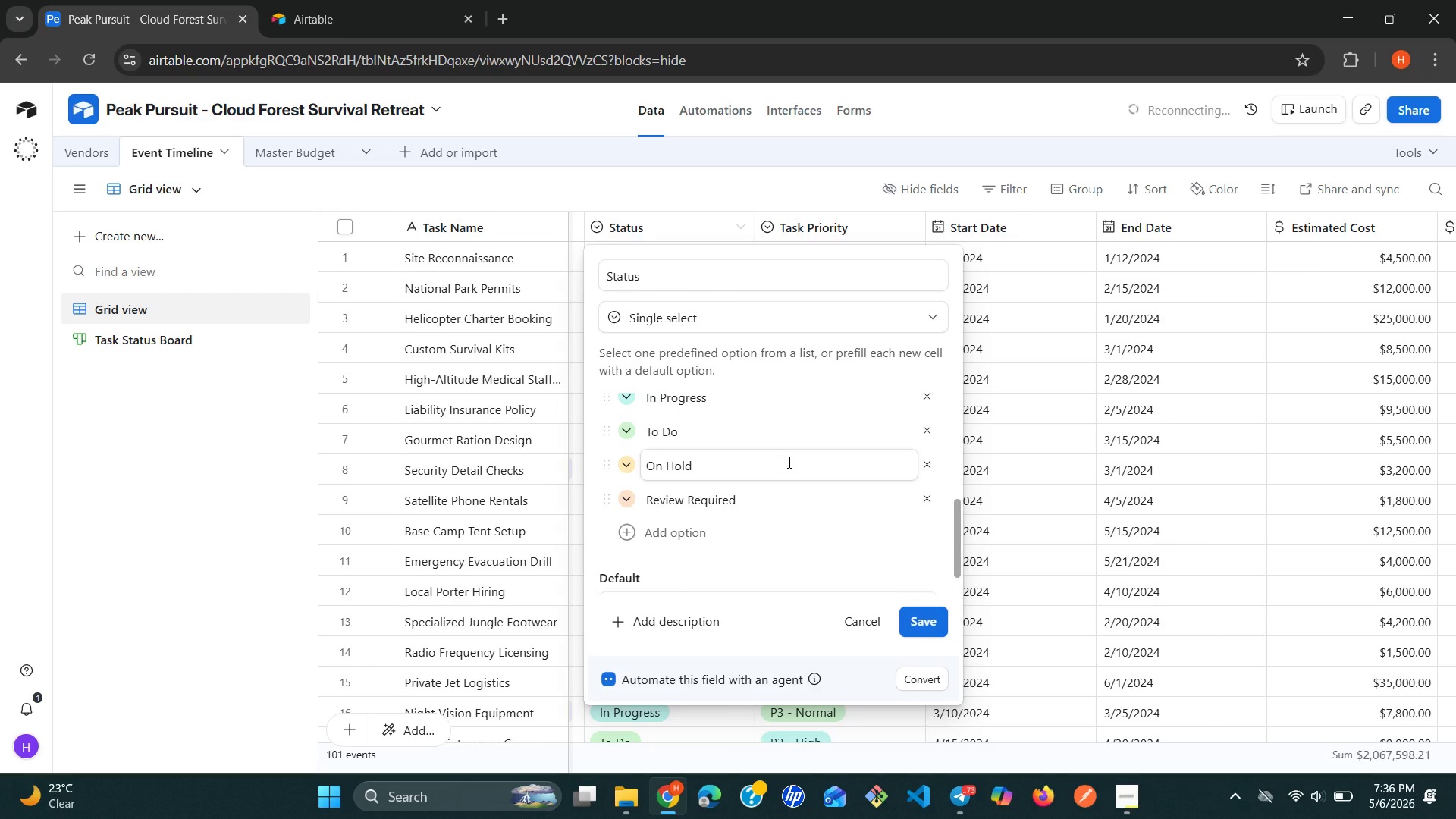 
wait(7.8)
 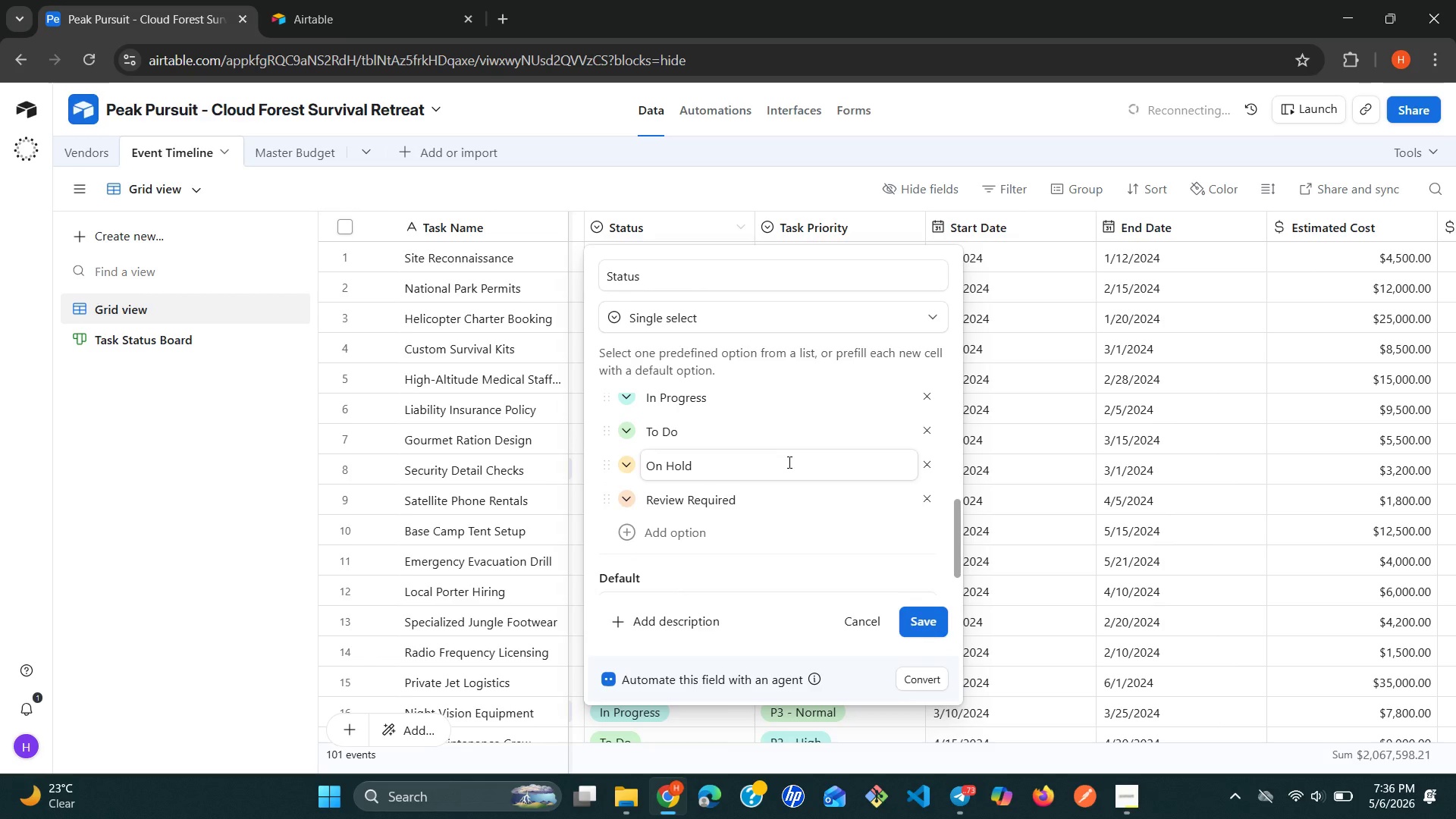 
left_click([908, 620])
 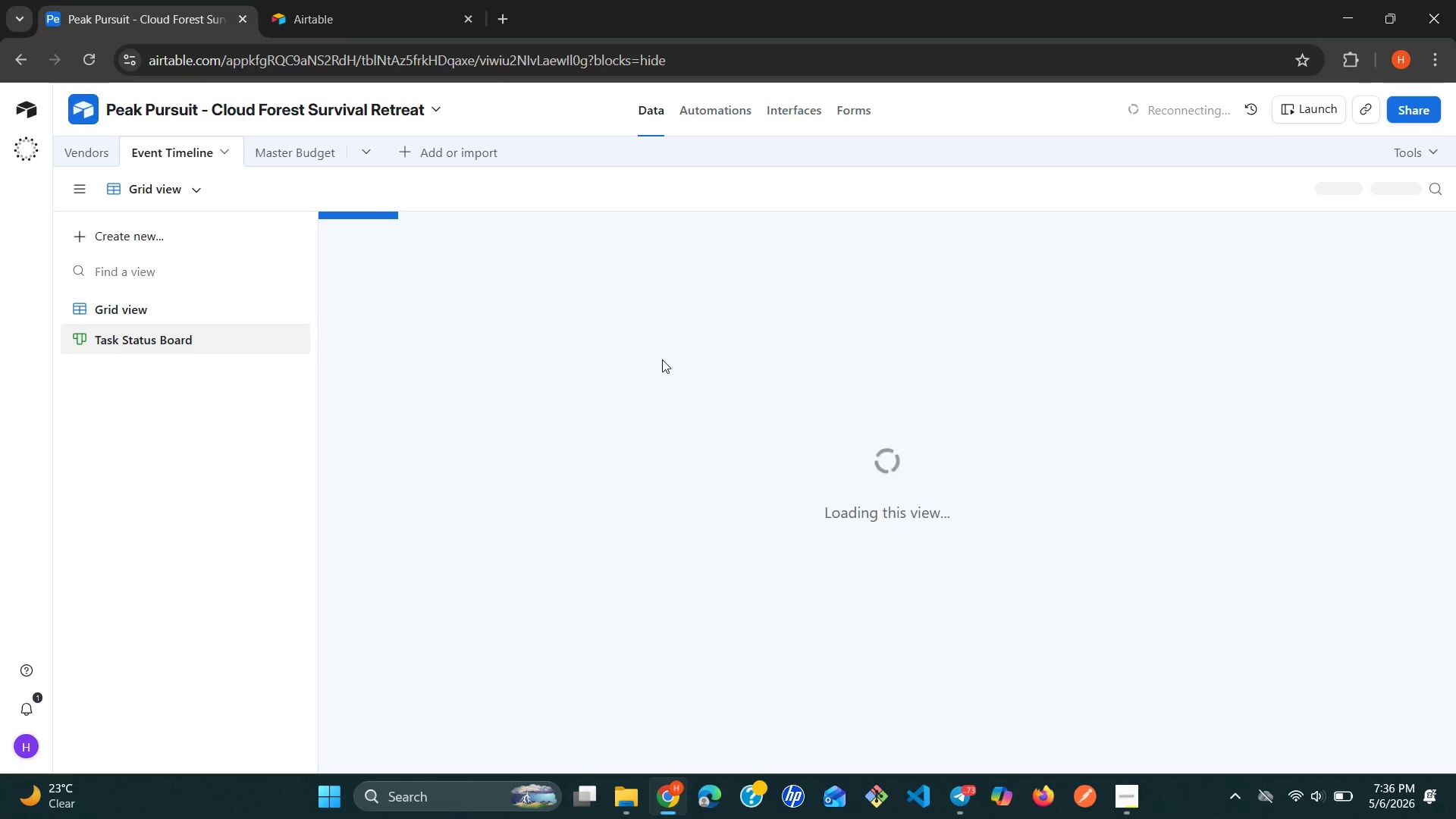 
wait(17.86)
 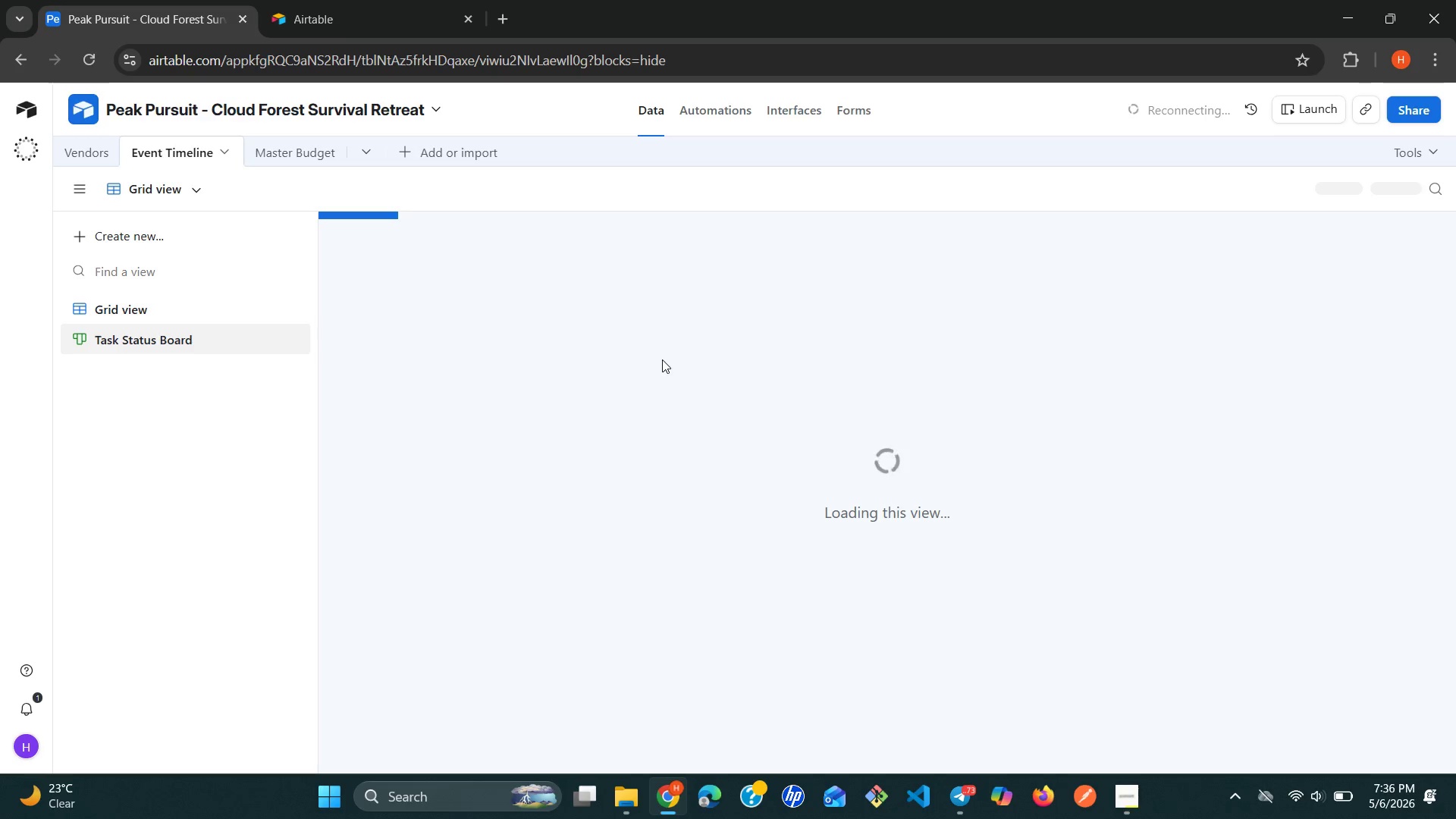 
scroll: coordinate [774, 429], scroll_direction: none, amount: 0.0
 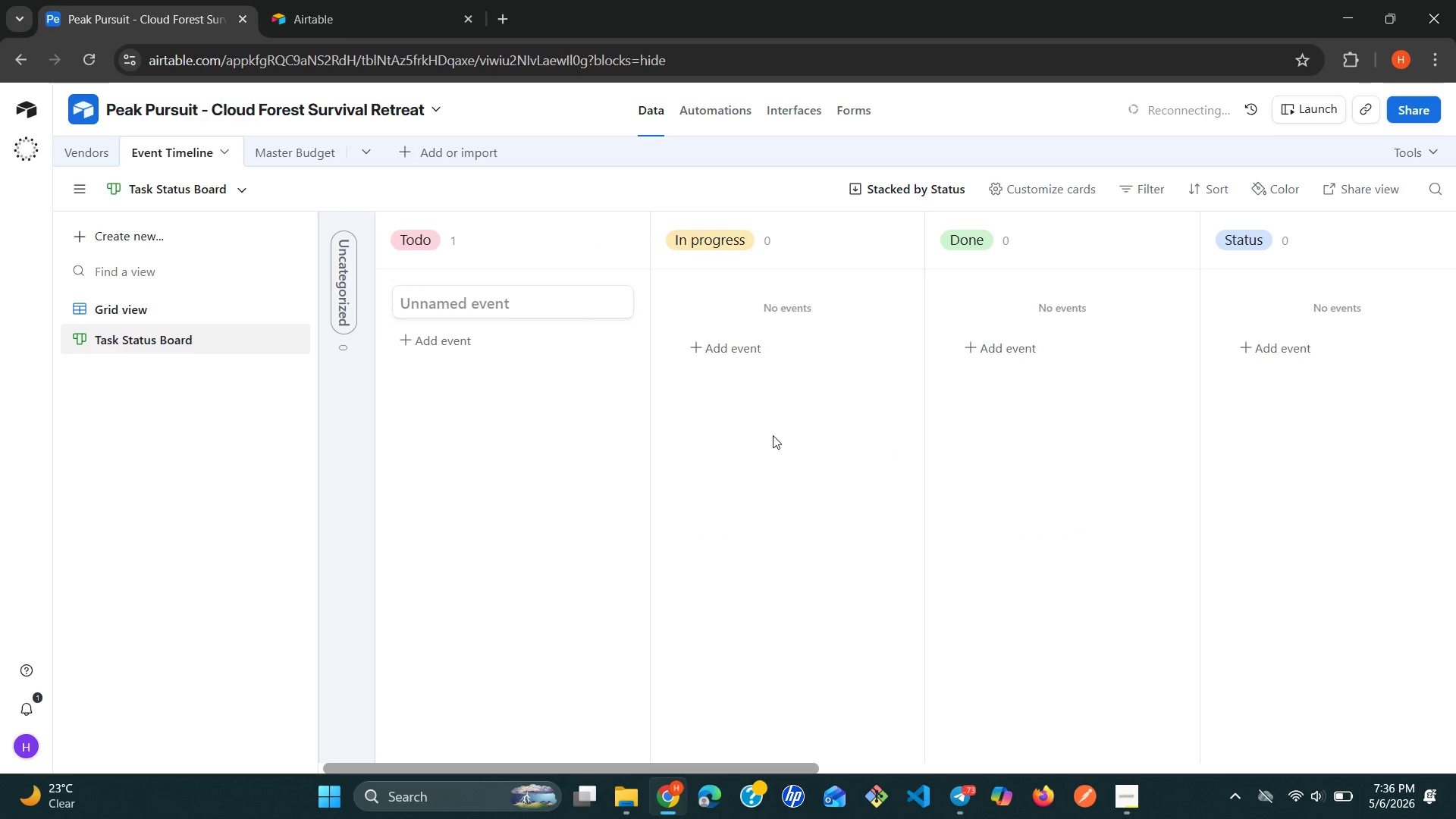 
scroll: coordinate [877, 300], scroll_direction: up, amount: 4.0
 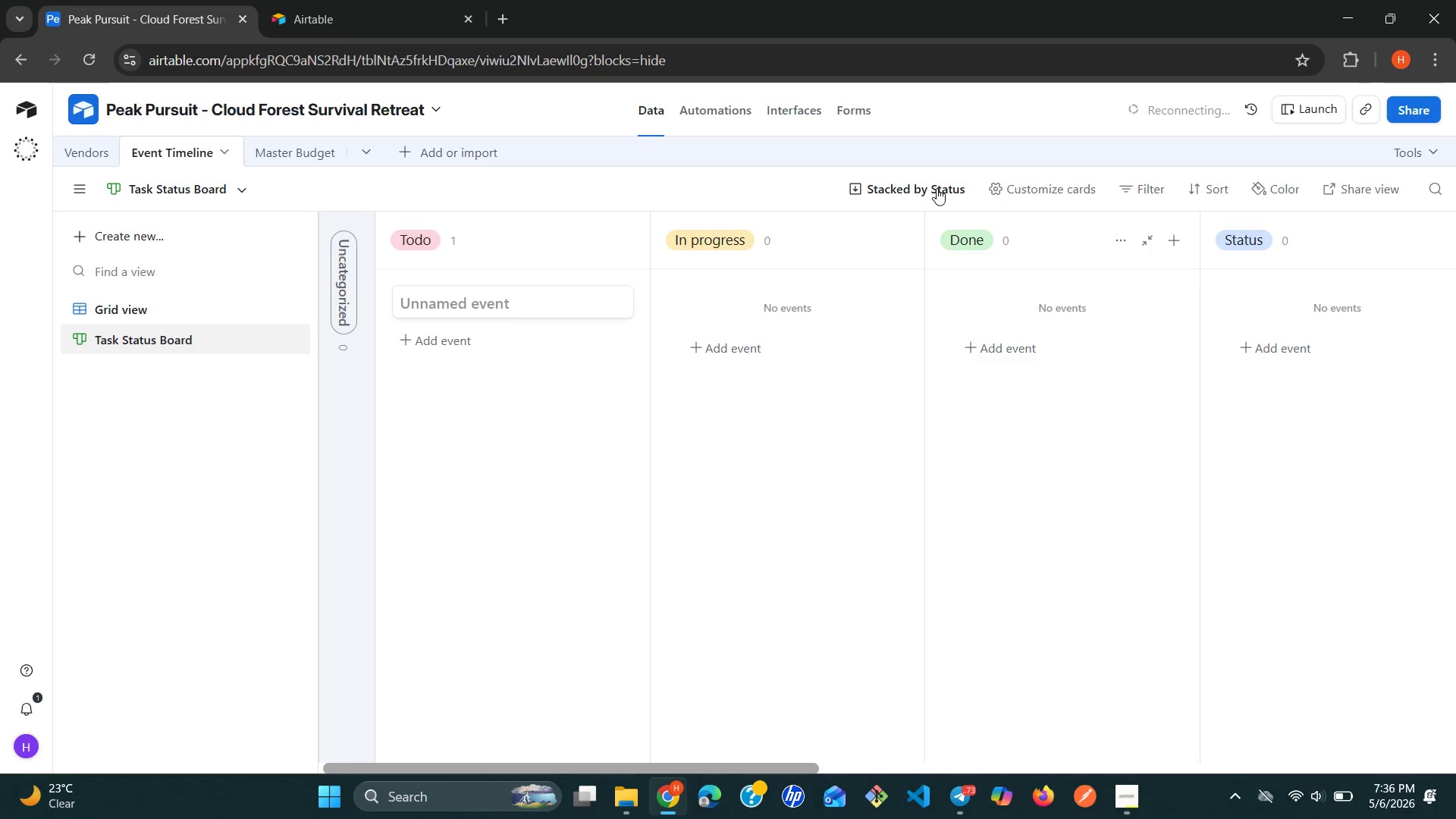 
left_click([938, 187])
 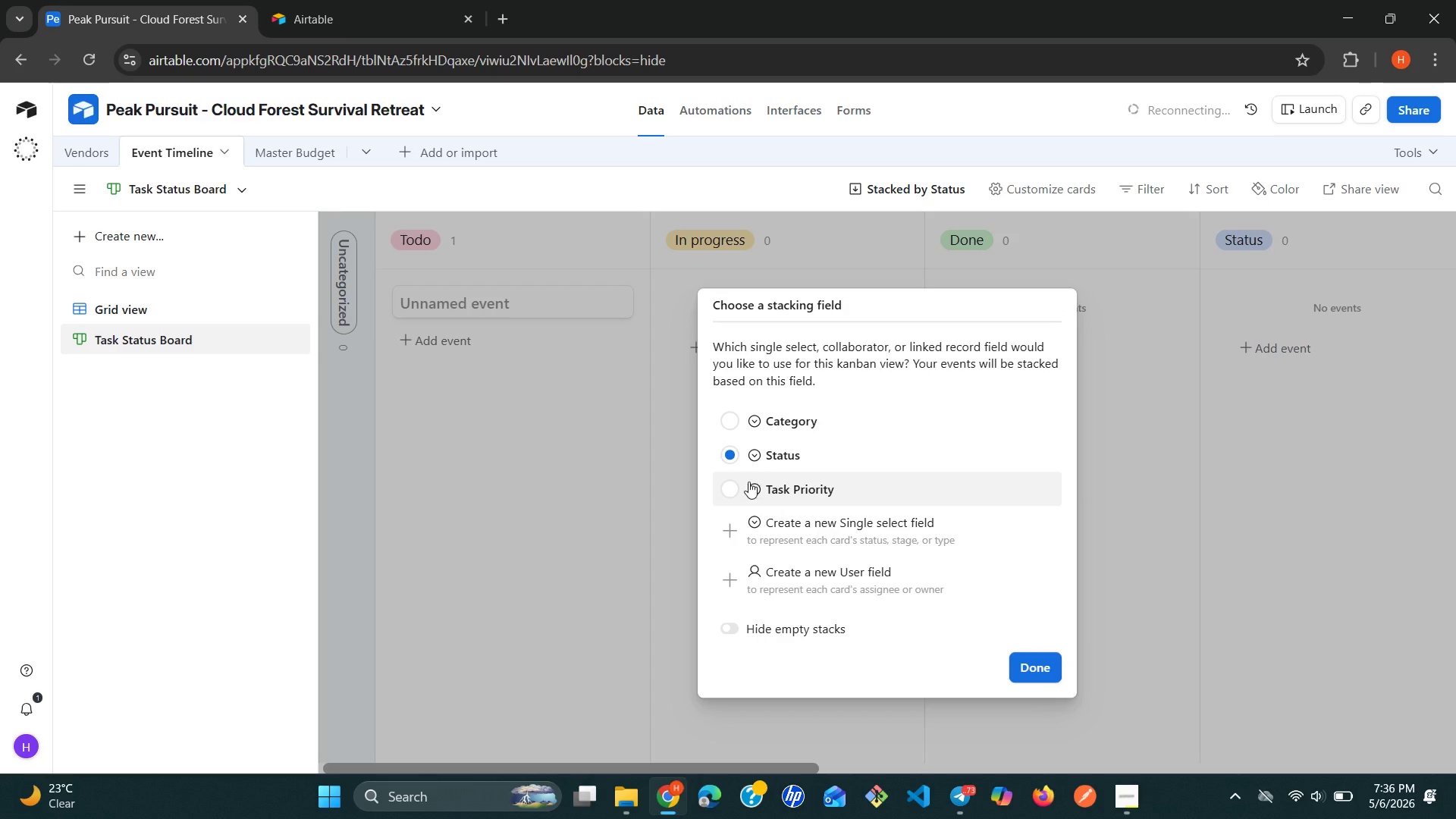 
left_click([740, 492])
 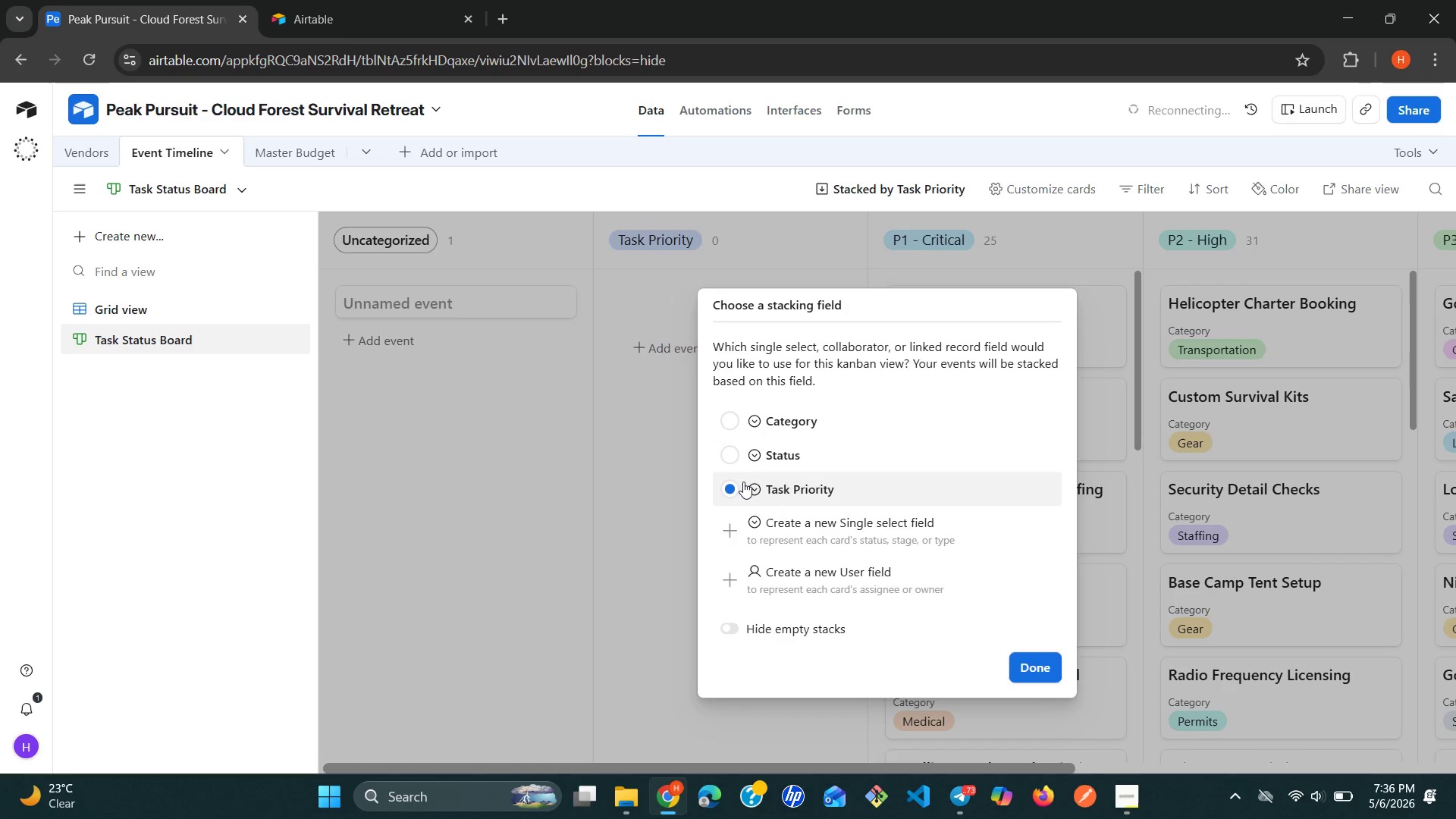 
left_click([736, 457])
 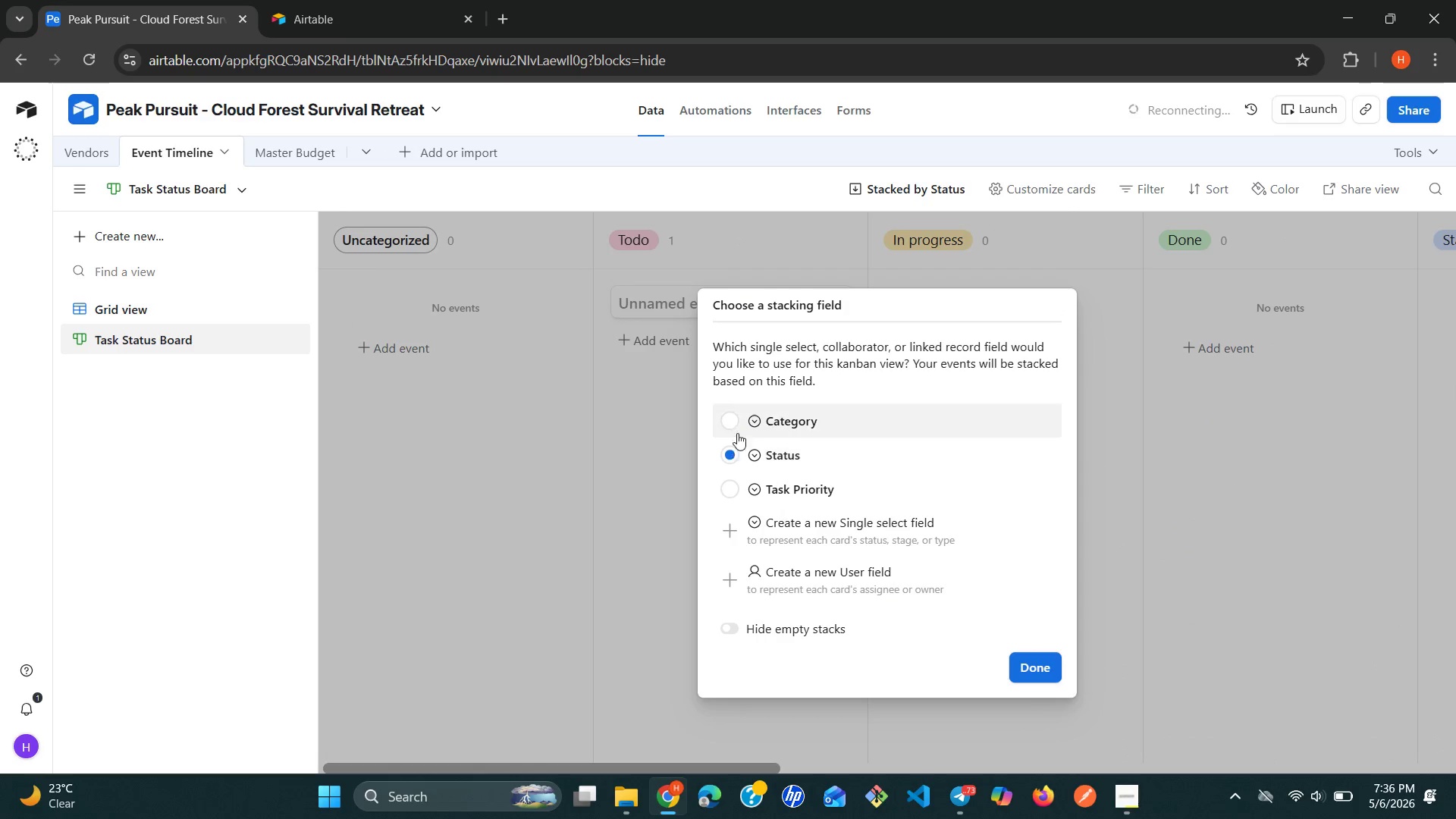 
left_click([737, 416])
 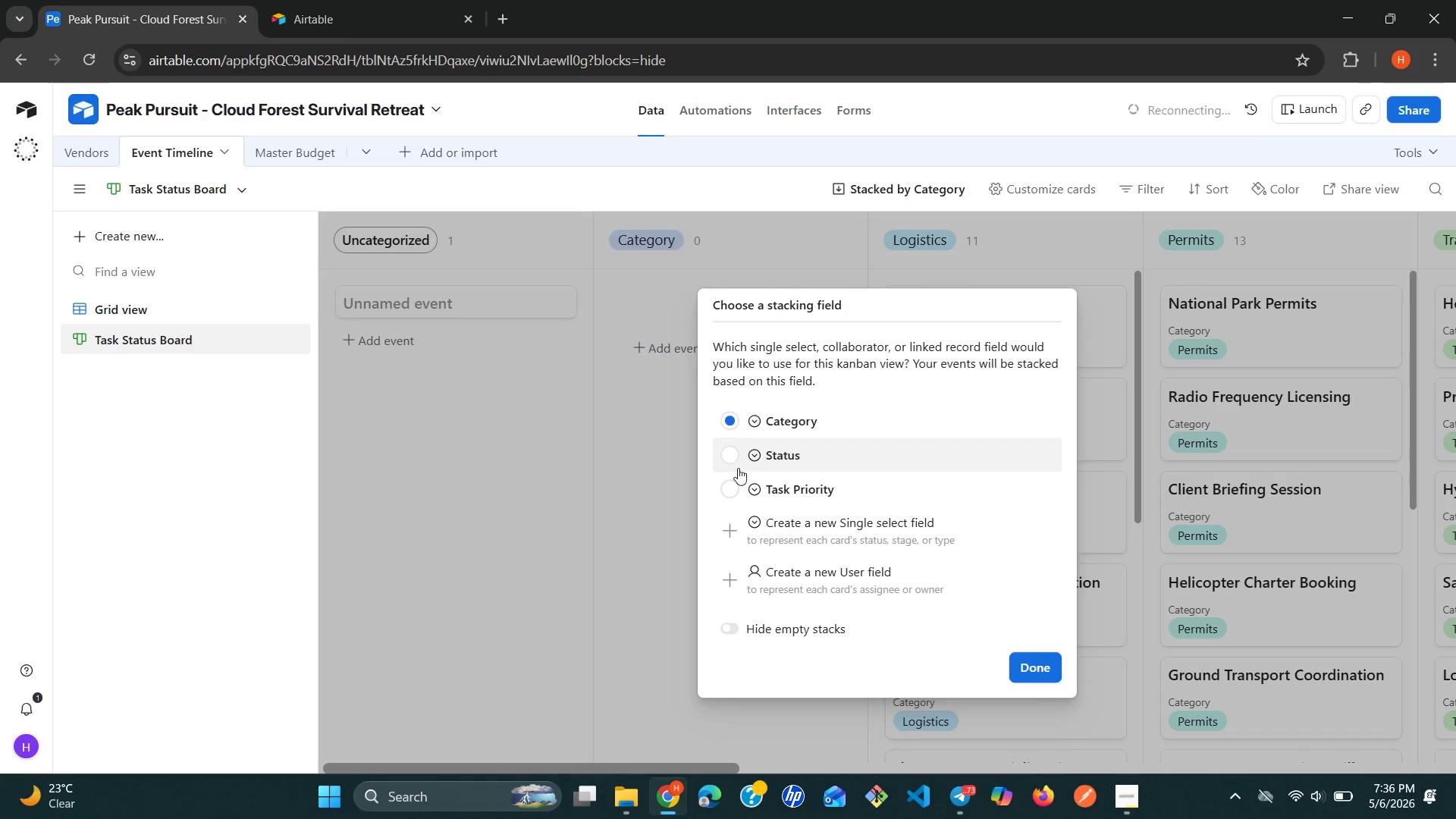 
left_click([731, 479])
 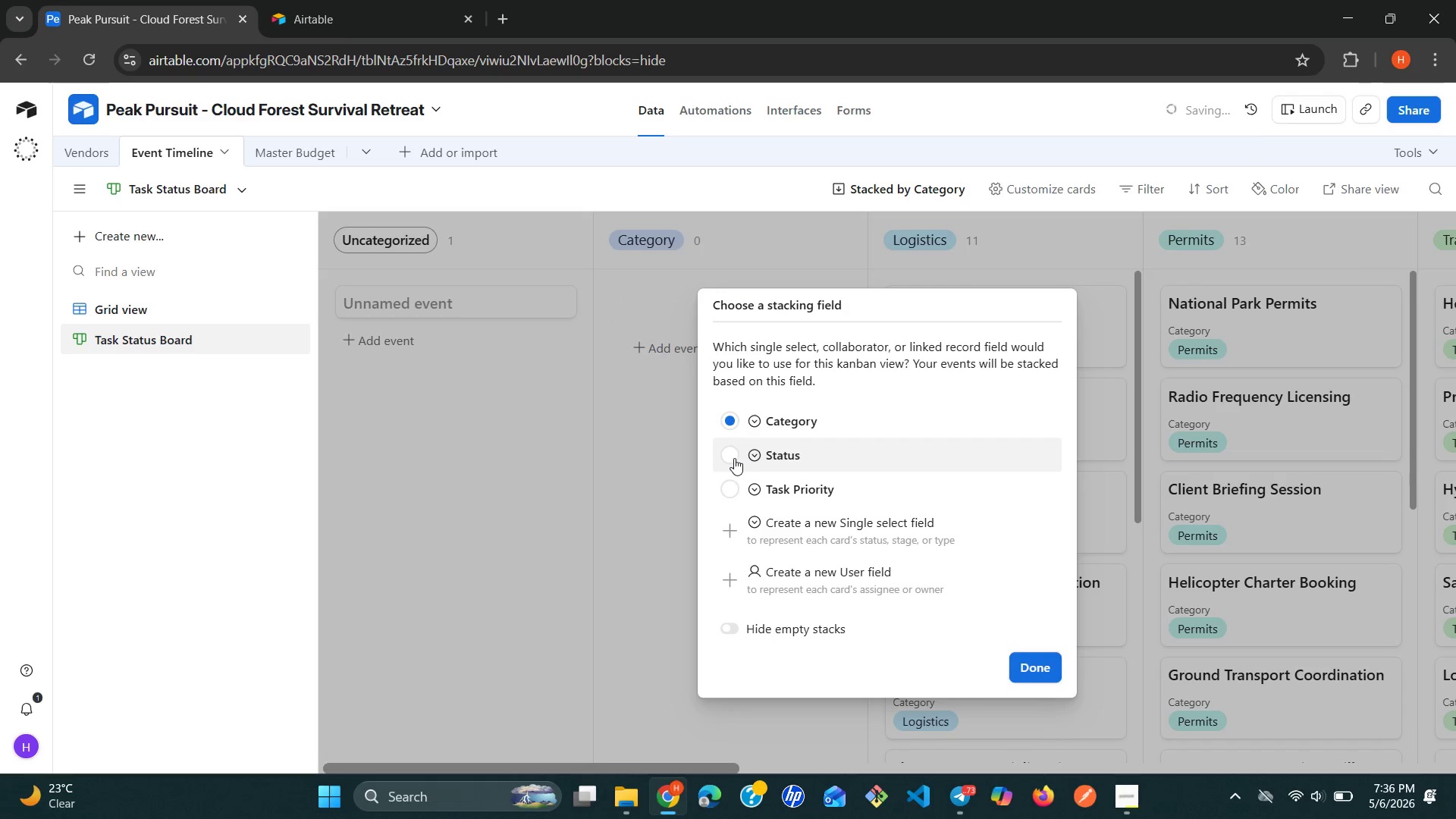 
left_click([734, 458])
 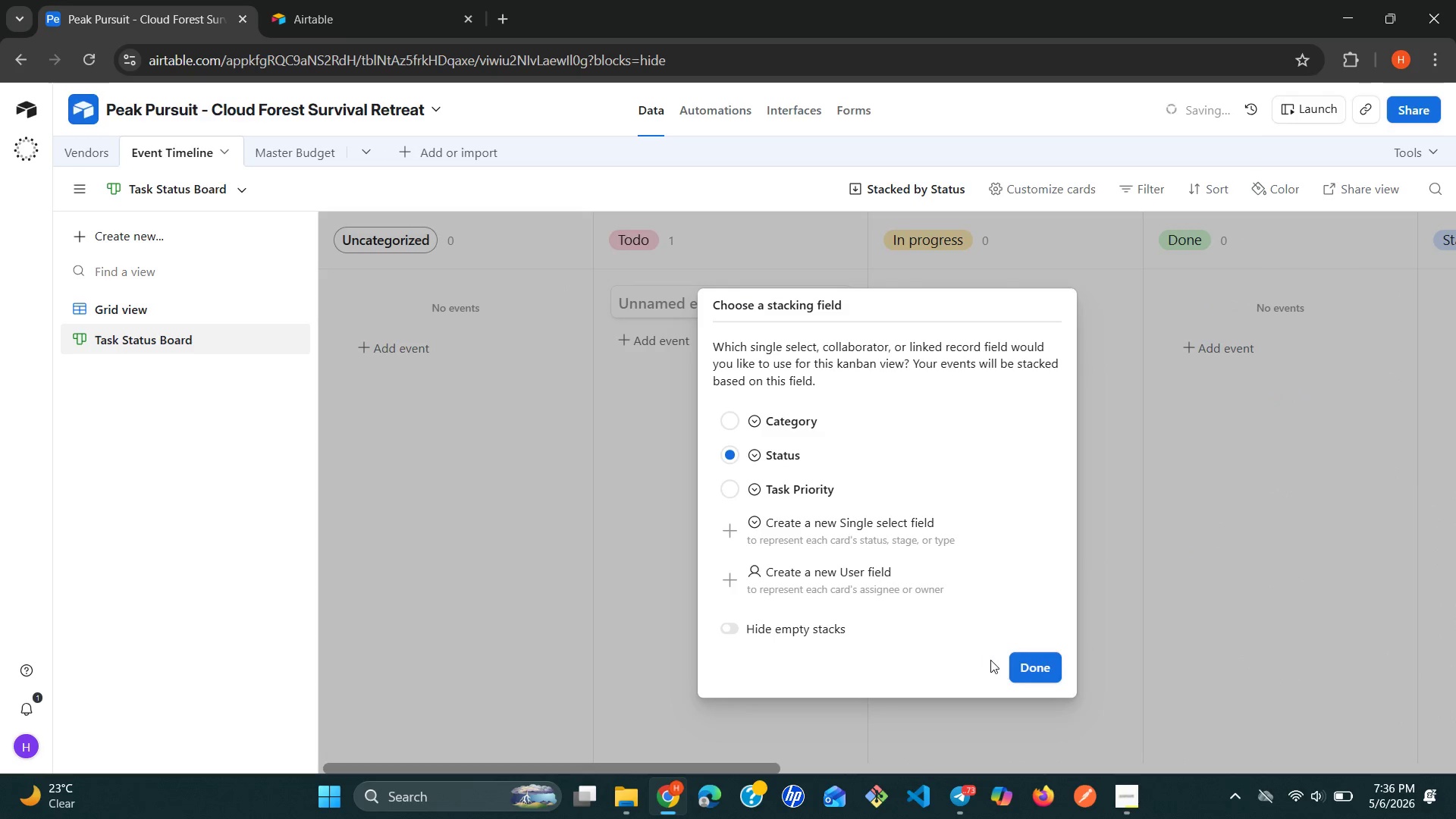 
left_click([1024, 660])
 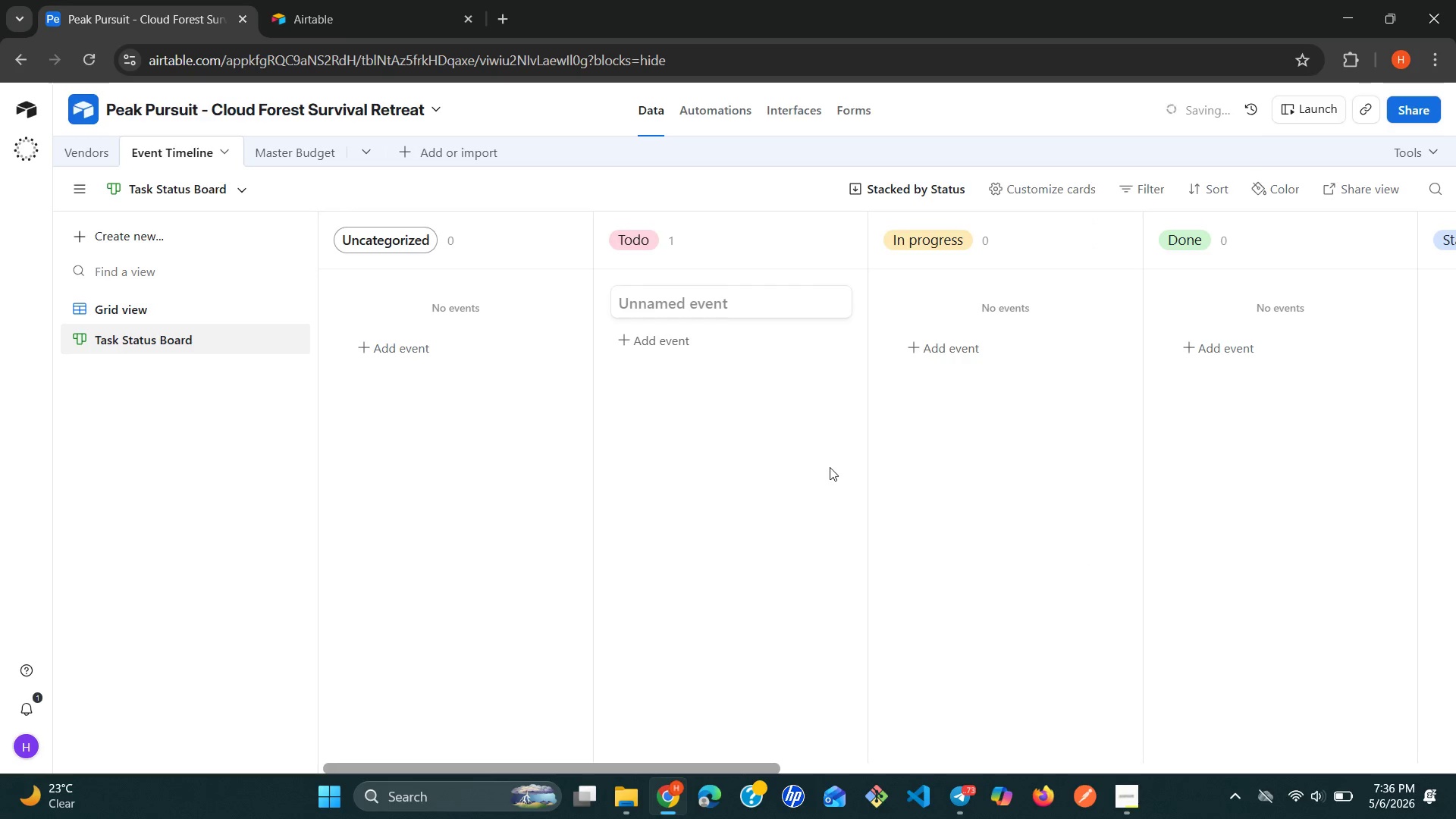 
scroll: coordinate [694, 417], scroll_direction: up, amount: 4.0
 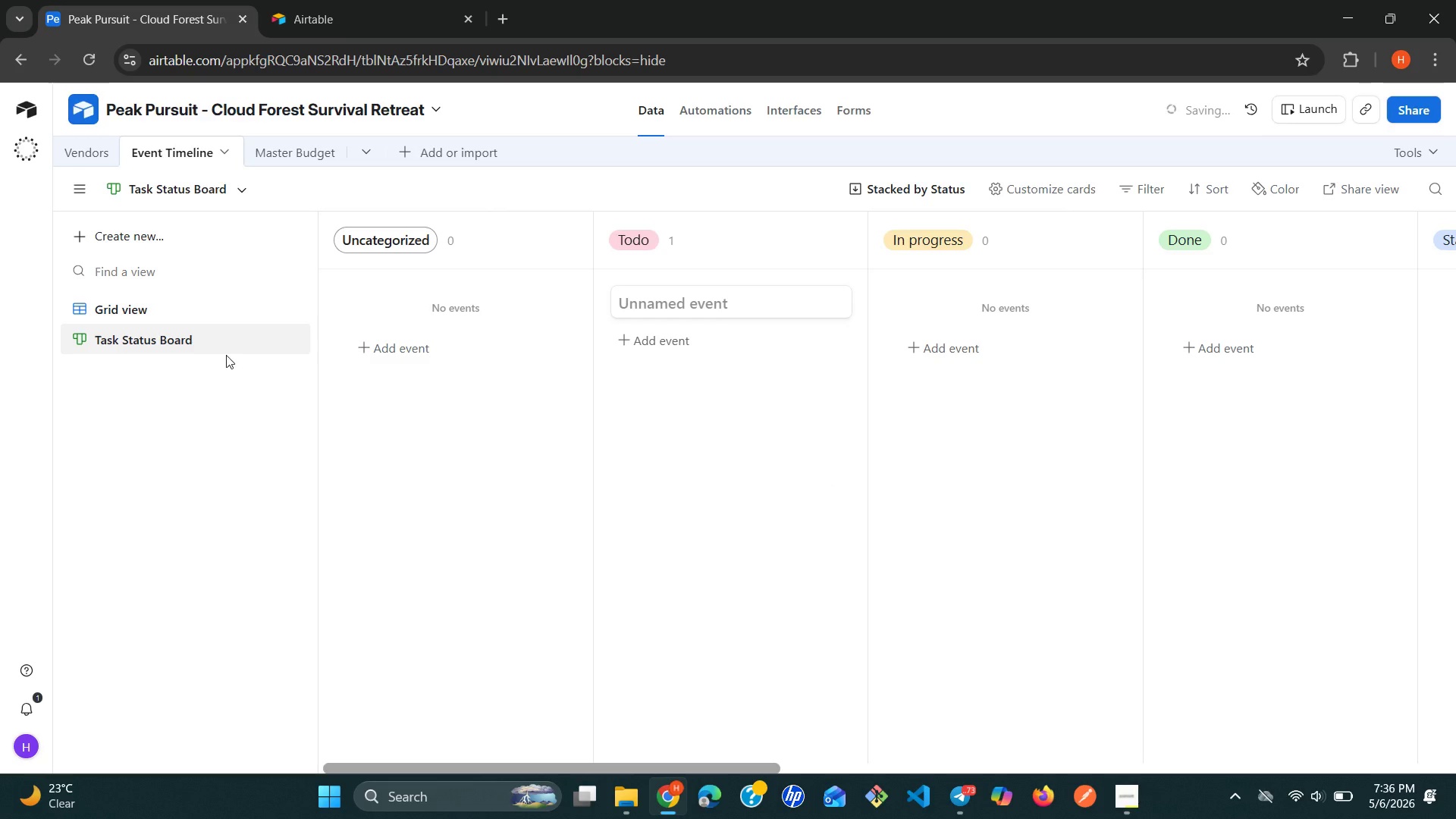 
left_click([146, 294])
 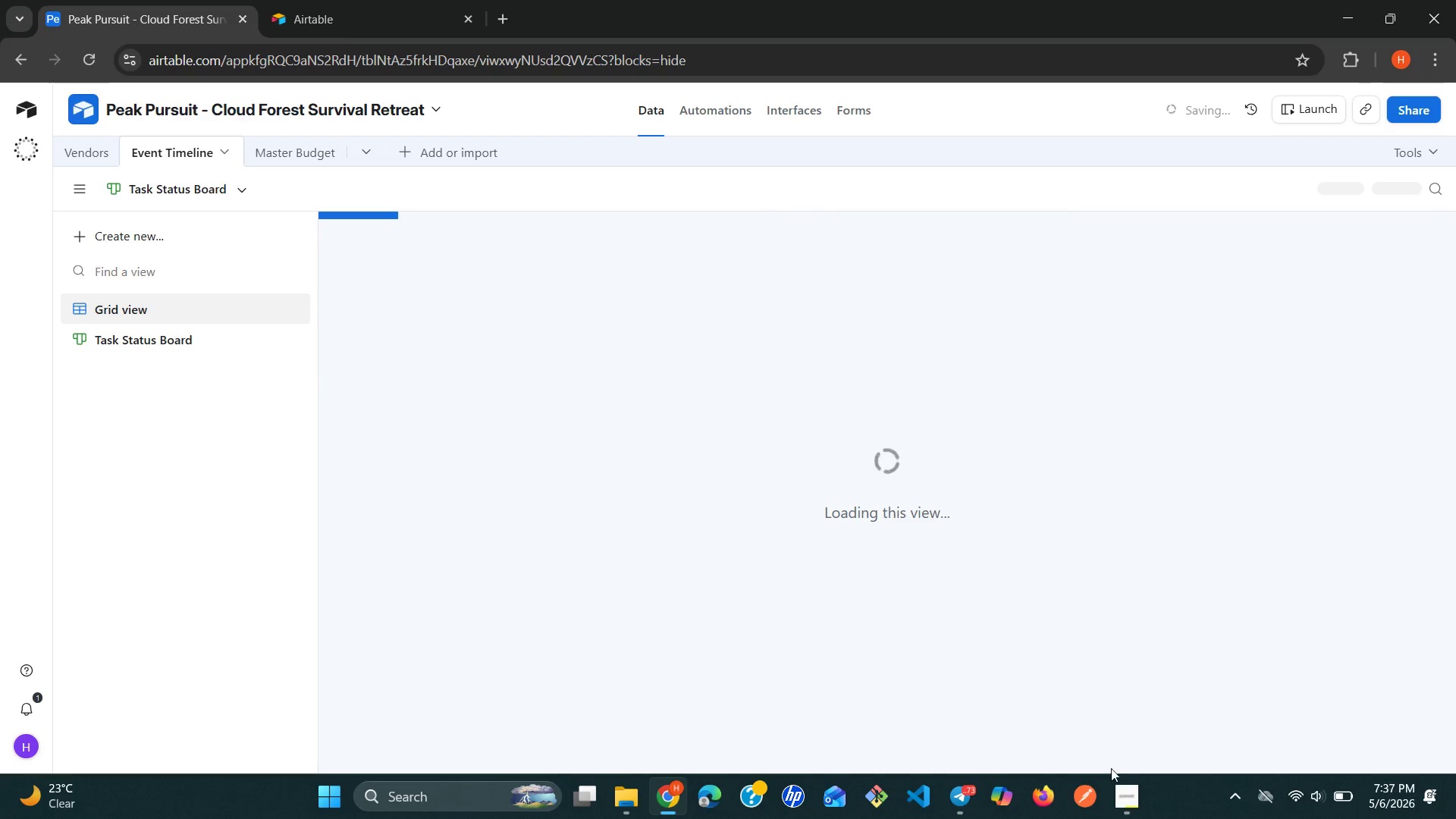 
wait(6.02)
 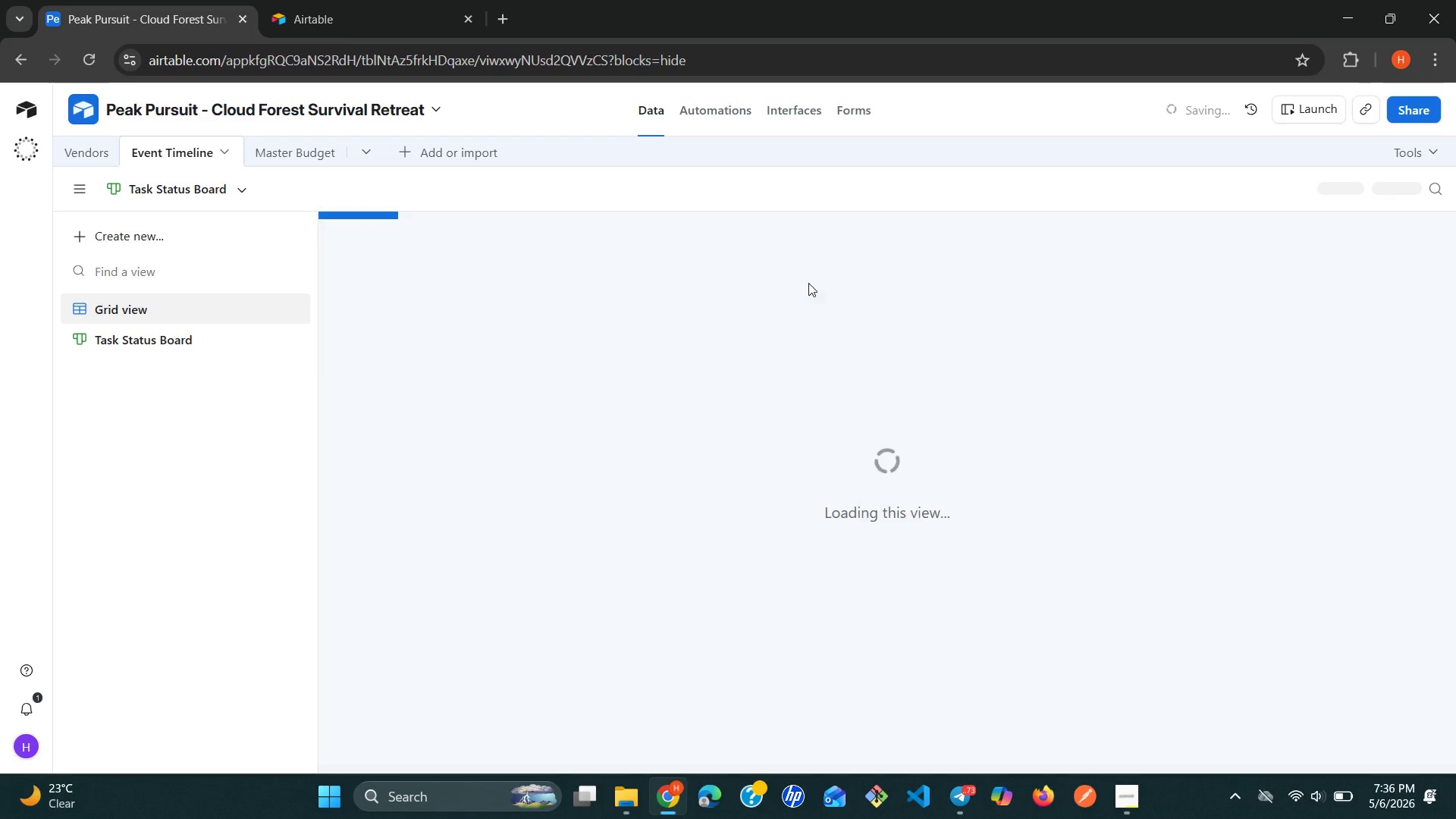 
left_click([1117, 794])